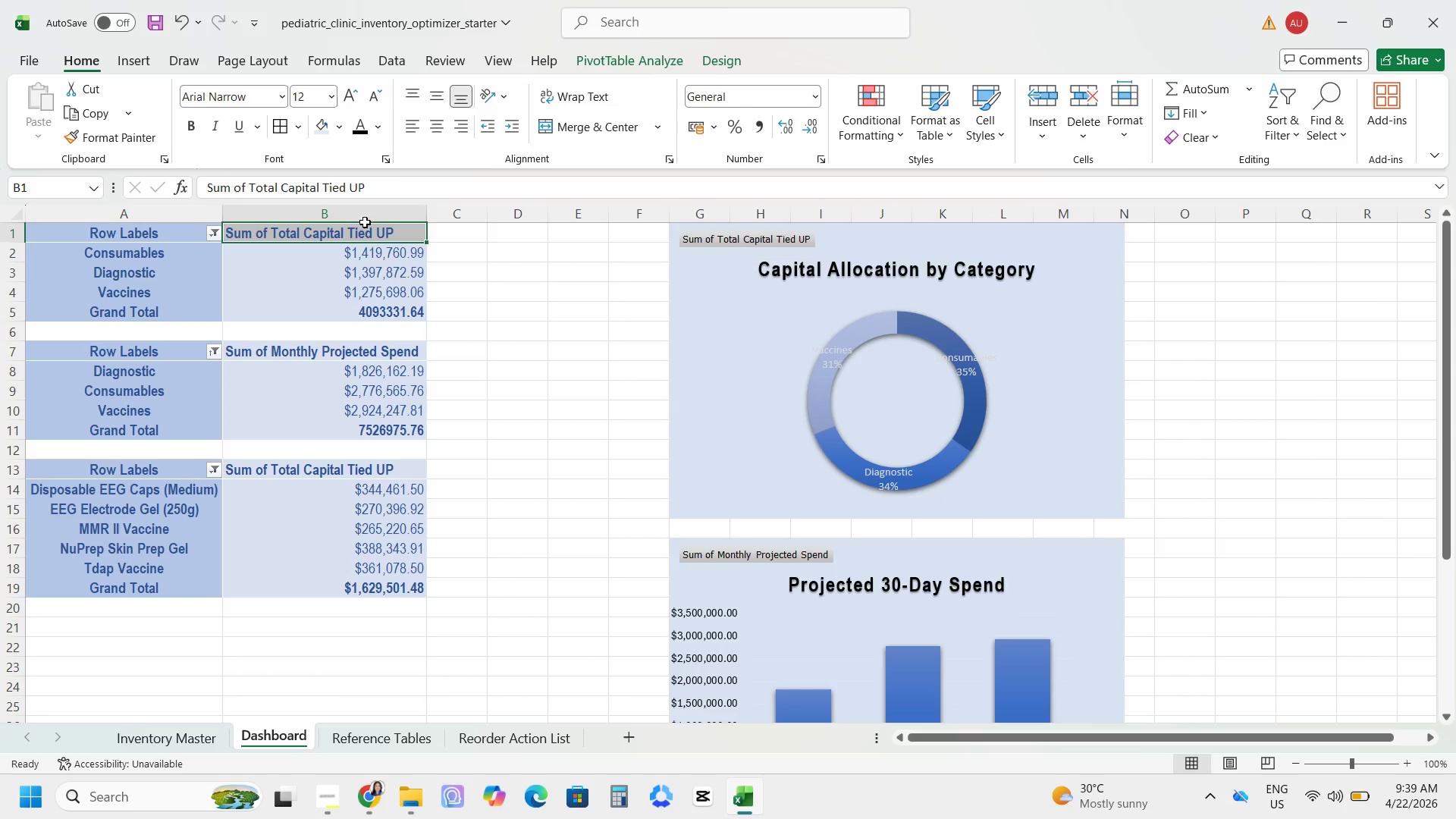 
left_click([431, 130])
 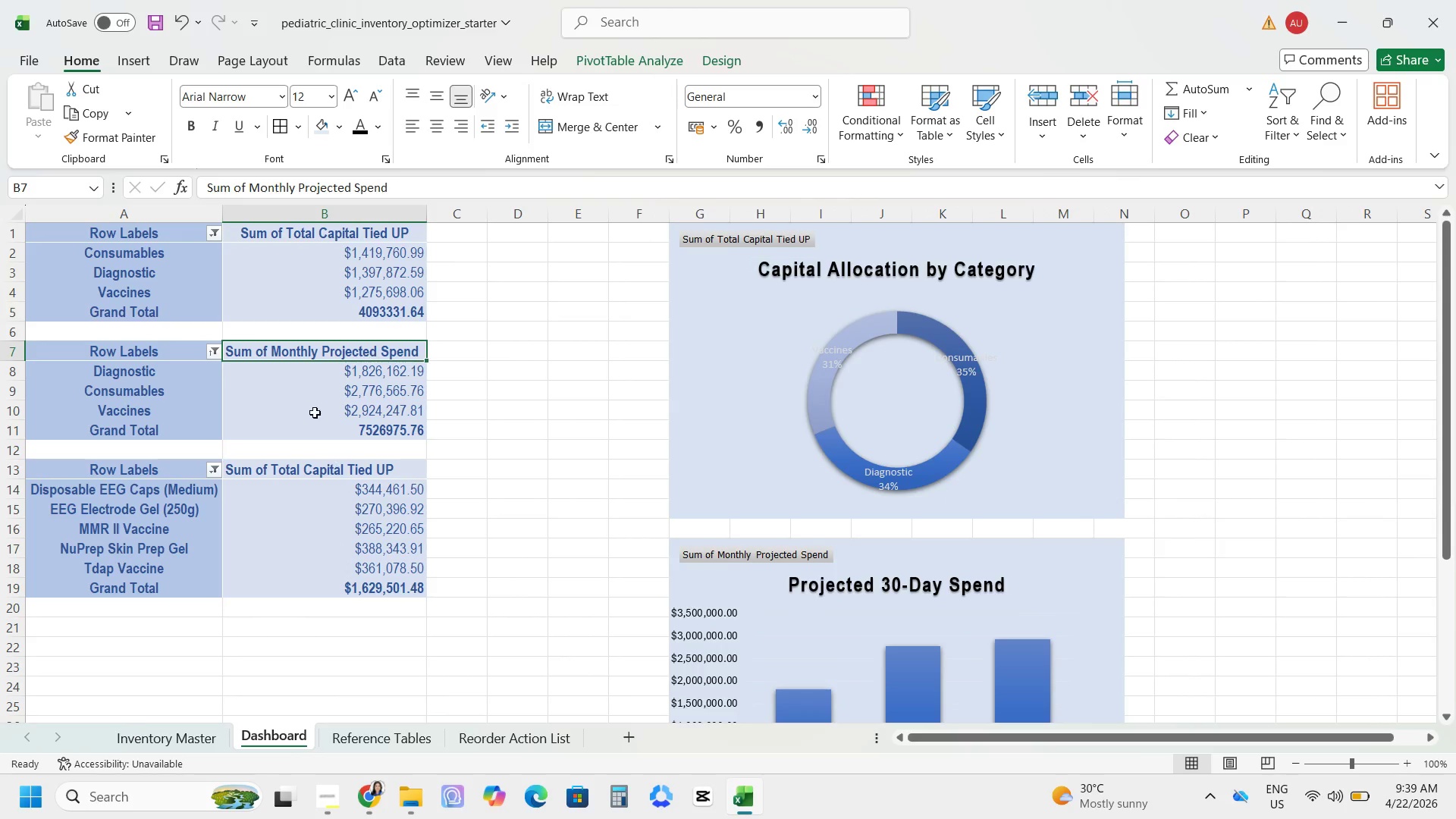 
left_click([435, 124])
 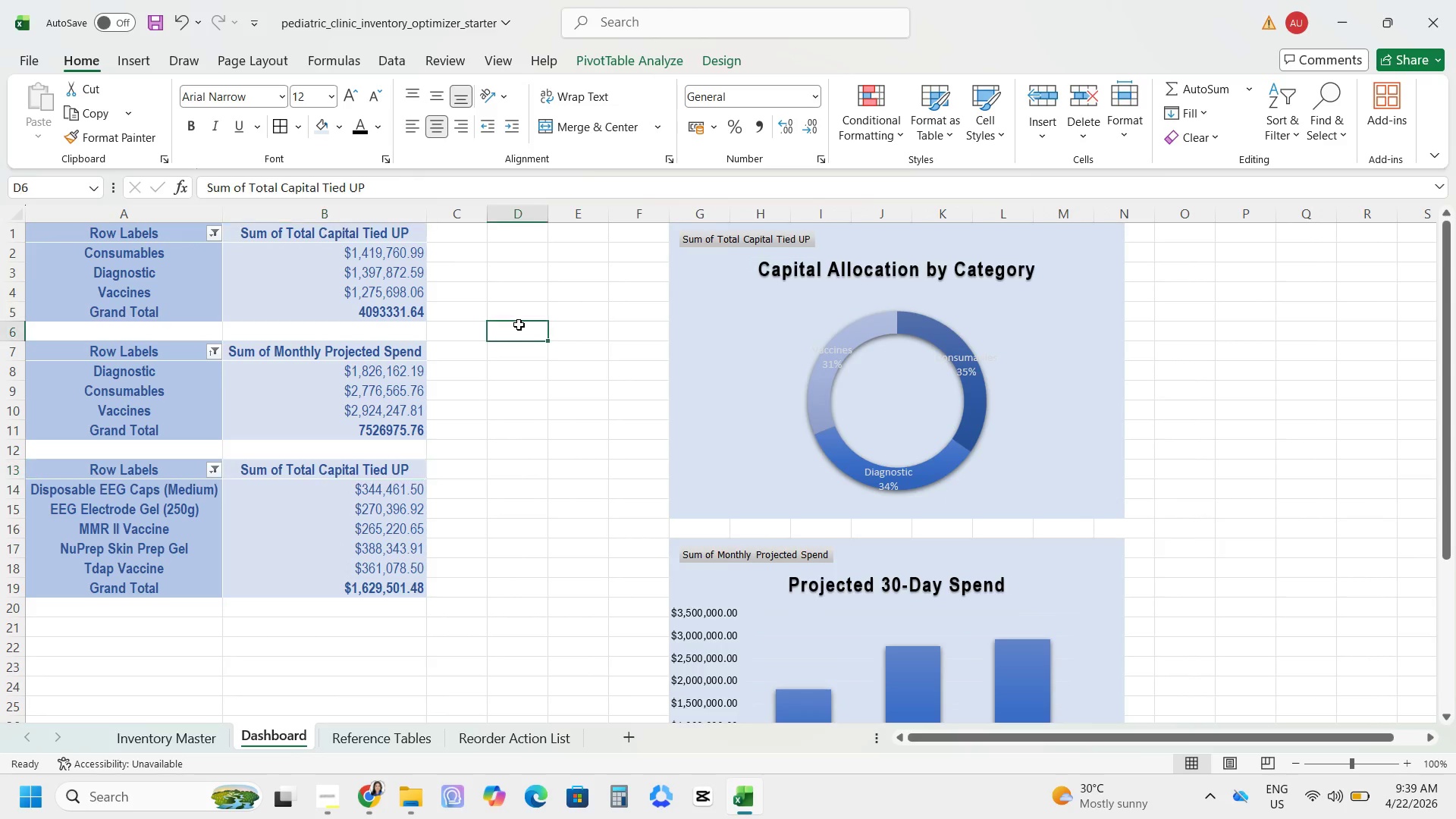 
left_click_drag(start_coordinate=[431, 219], to_coordinate=[468, 221])
 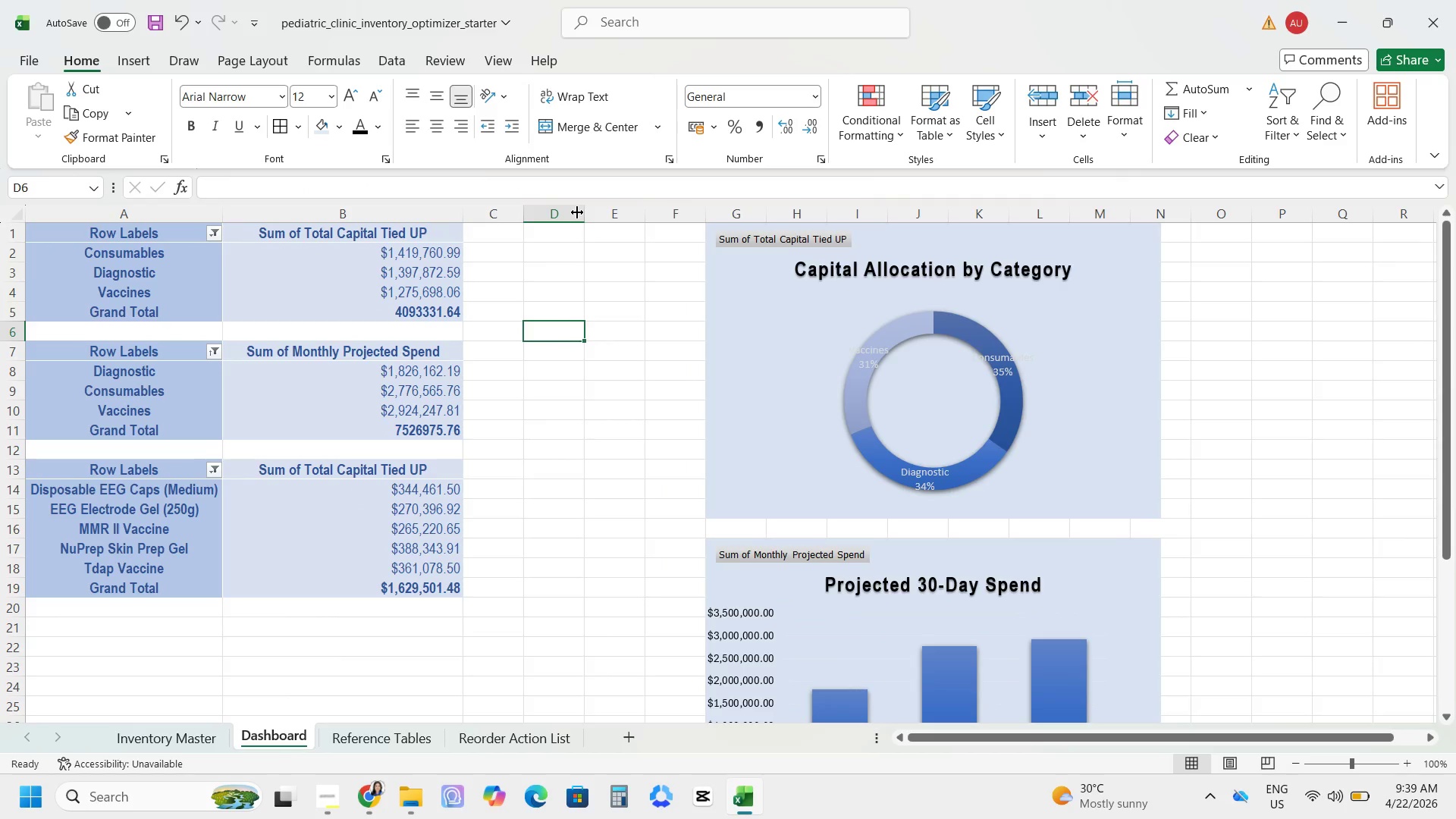 
left_click_drag(start_coordinate=[577, 212], to_coordinate=[610, 216])
 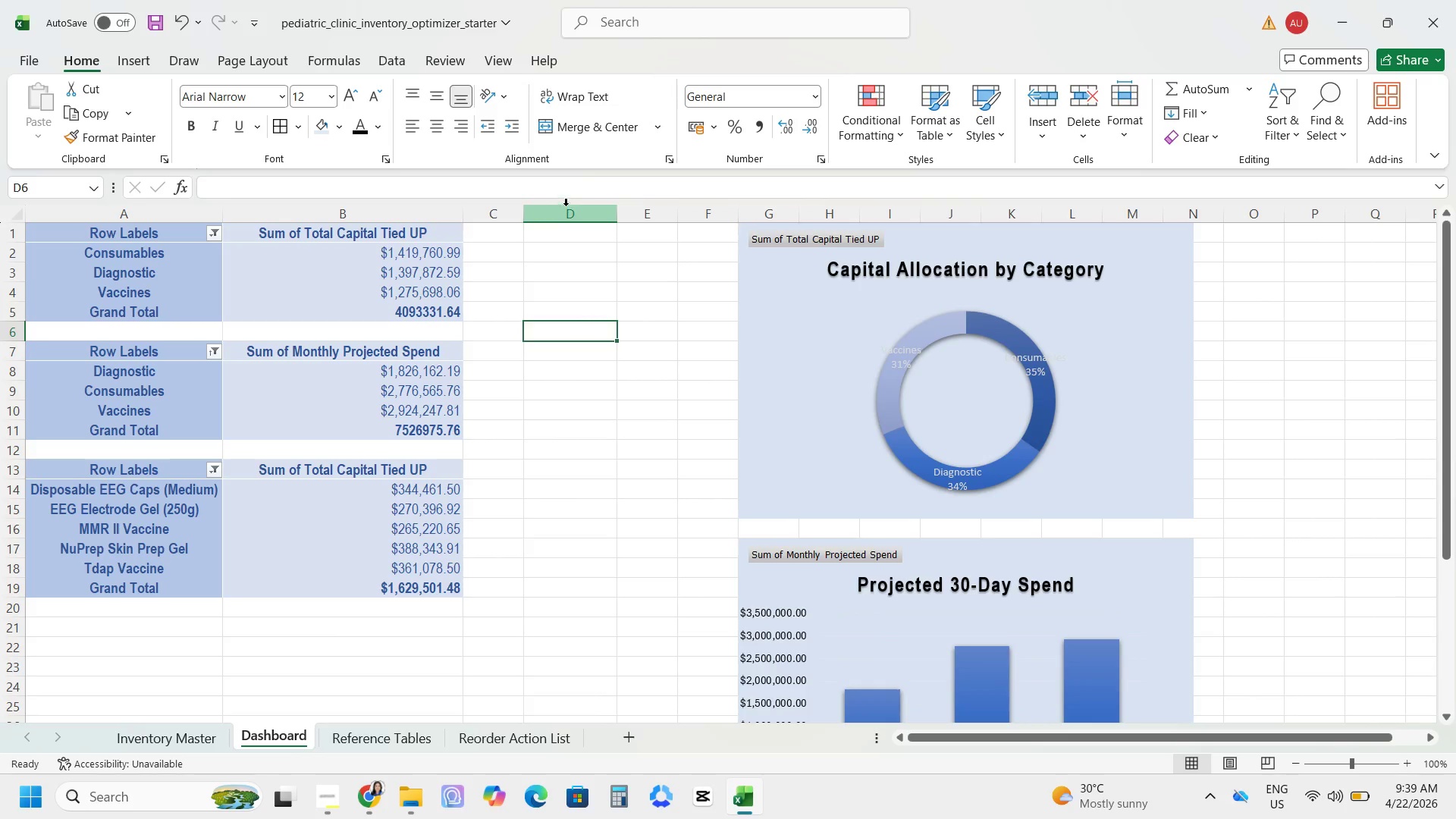 
left_click_drag(start_coordinate=[566, 206], to_coordinate=[689, 215])
 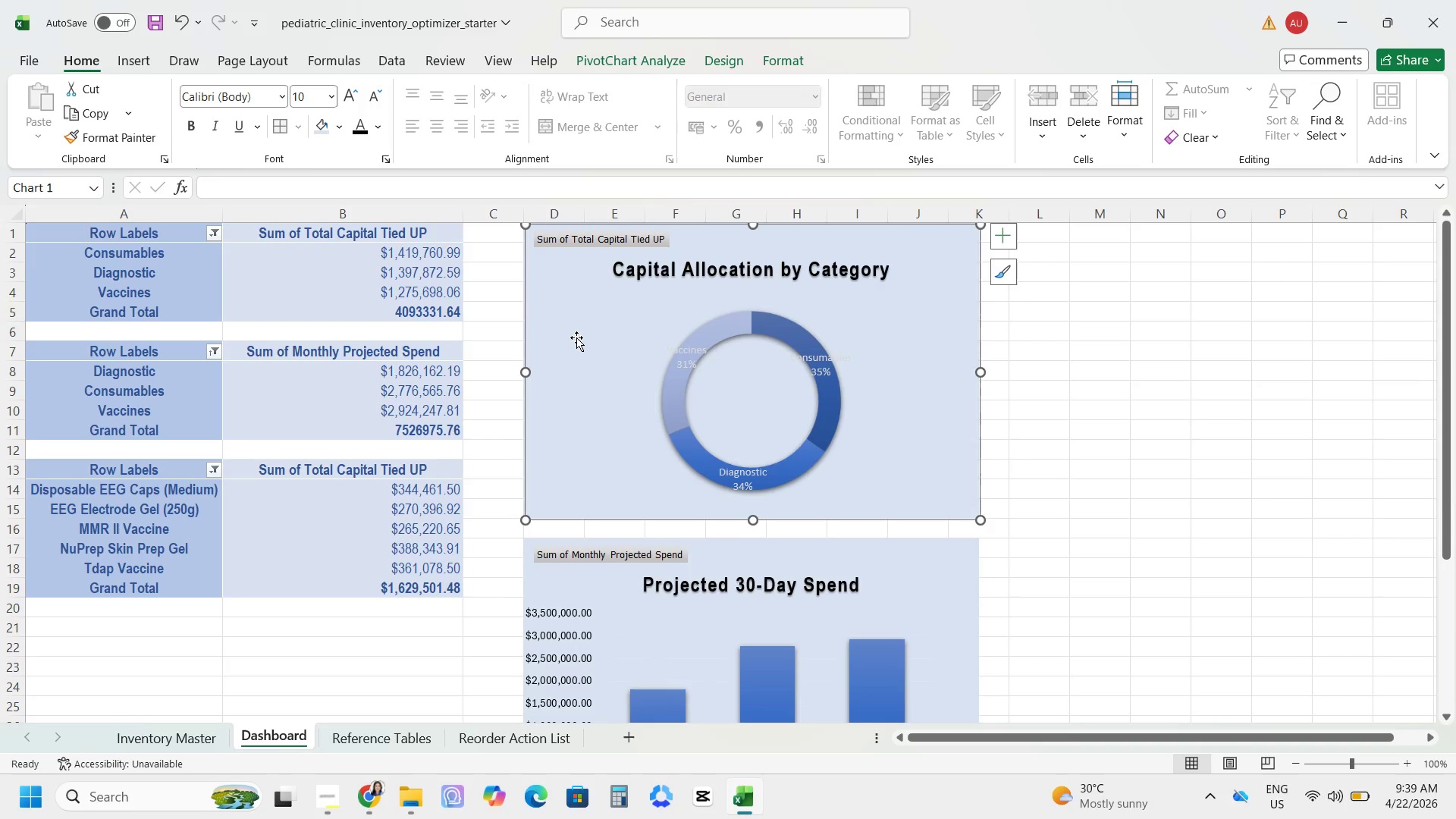 
scroll: coordinate [568, 350], scroll_direction: down, amount: 4.0
 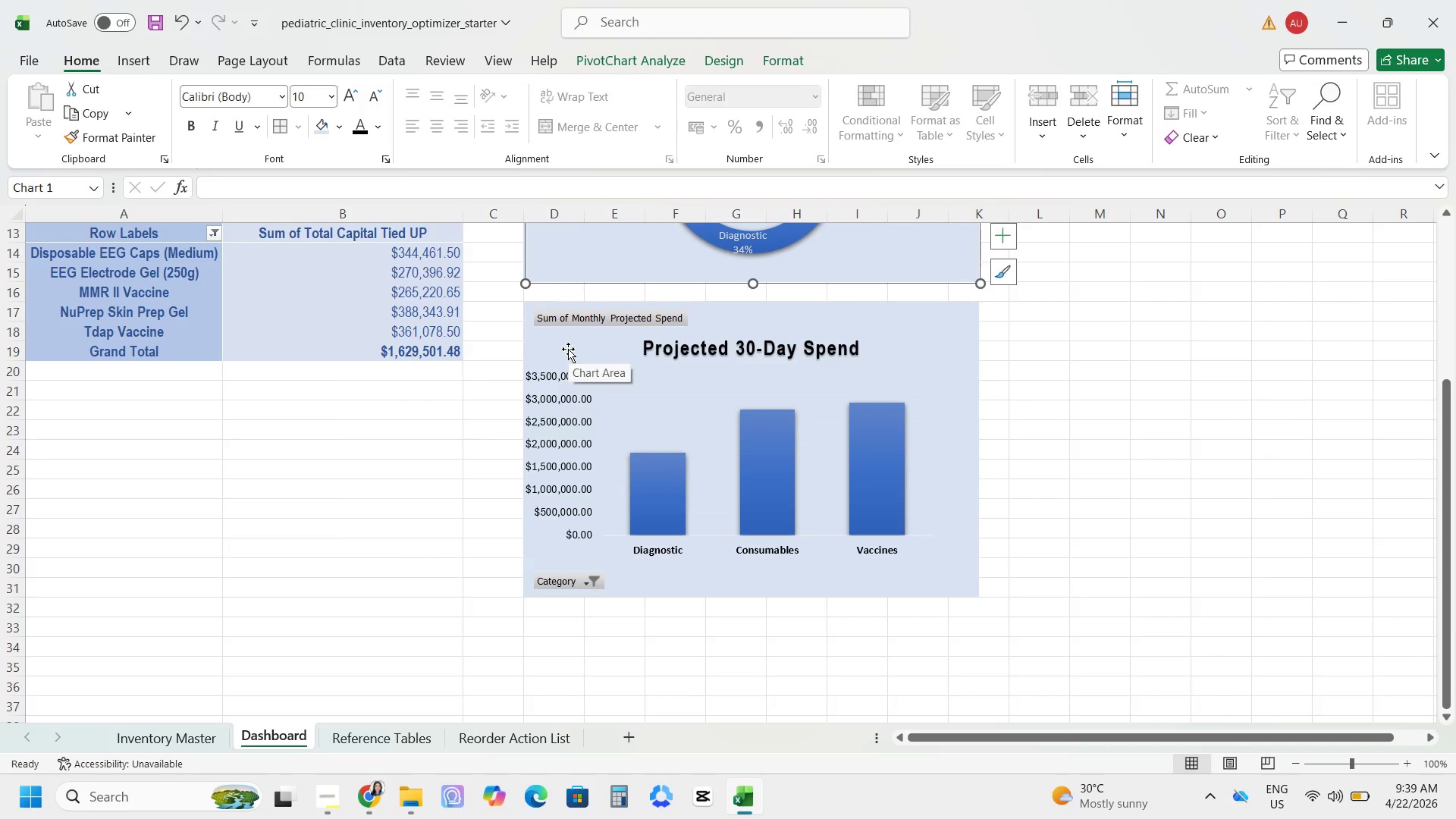 
scroll: coordinate [568, 349], scroll_direction: up, amount: 2.0
 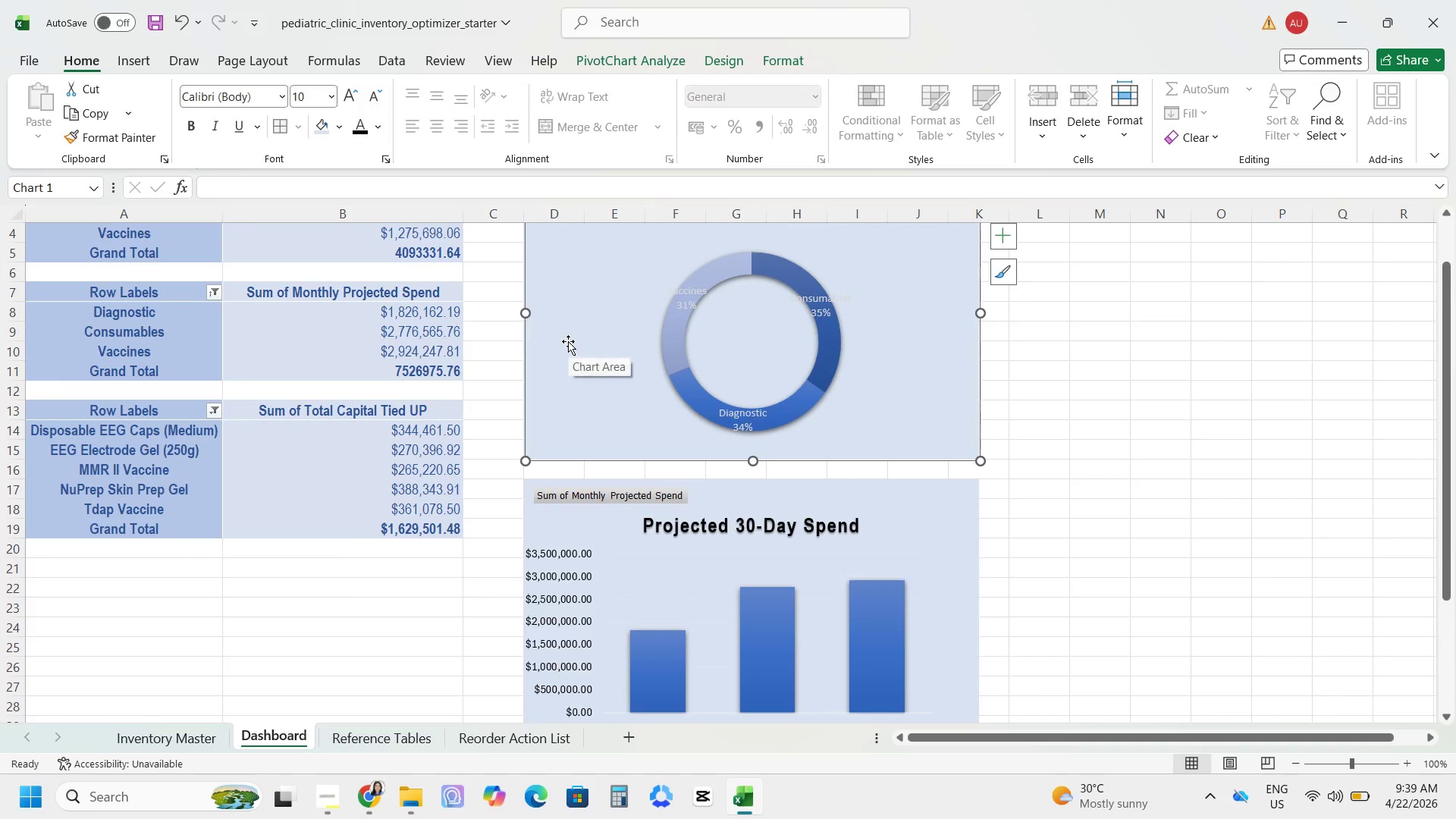 
left_click([568, 341])
 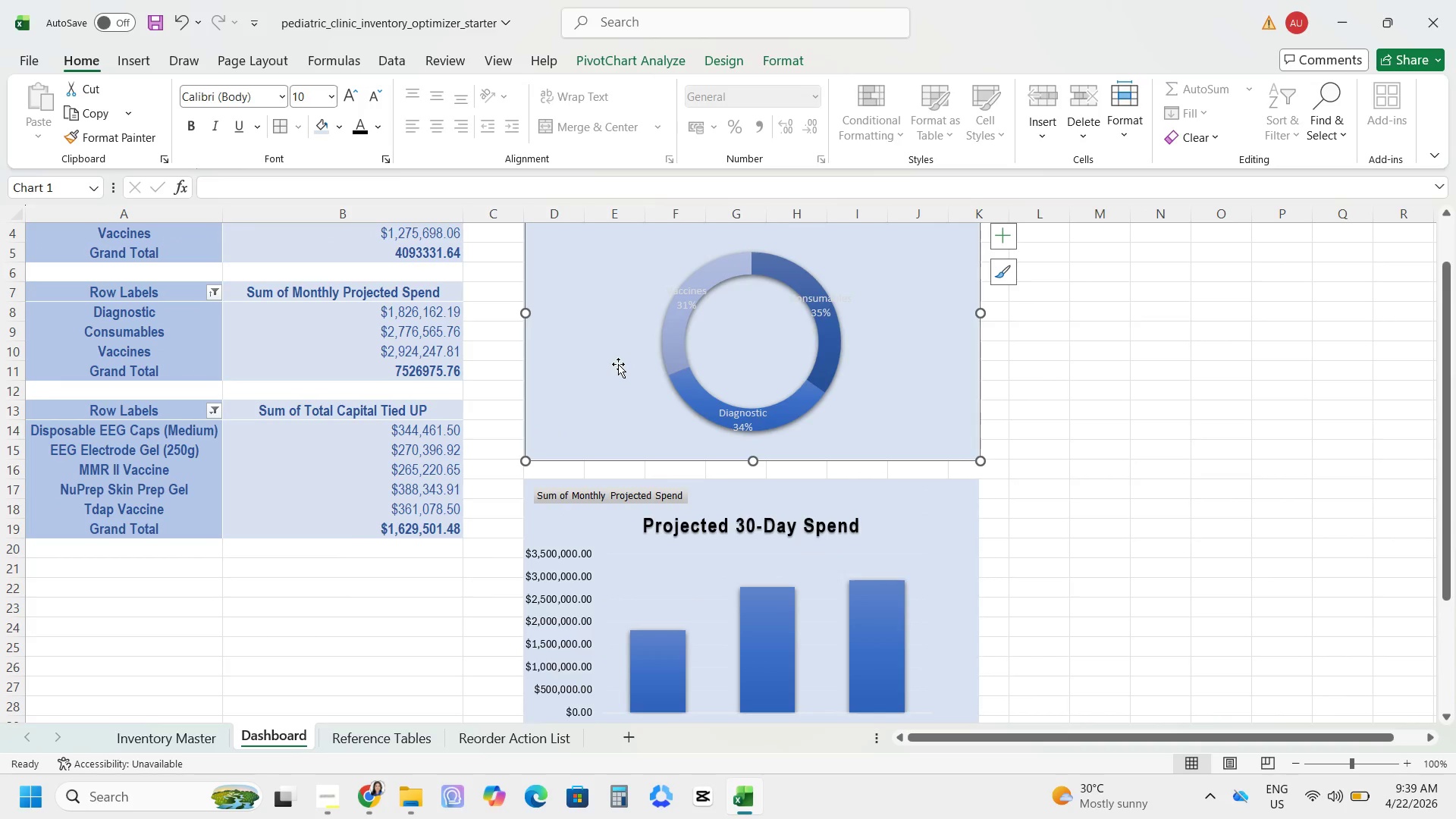 
wait(9.61)
 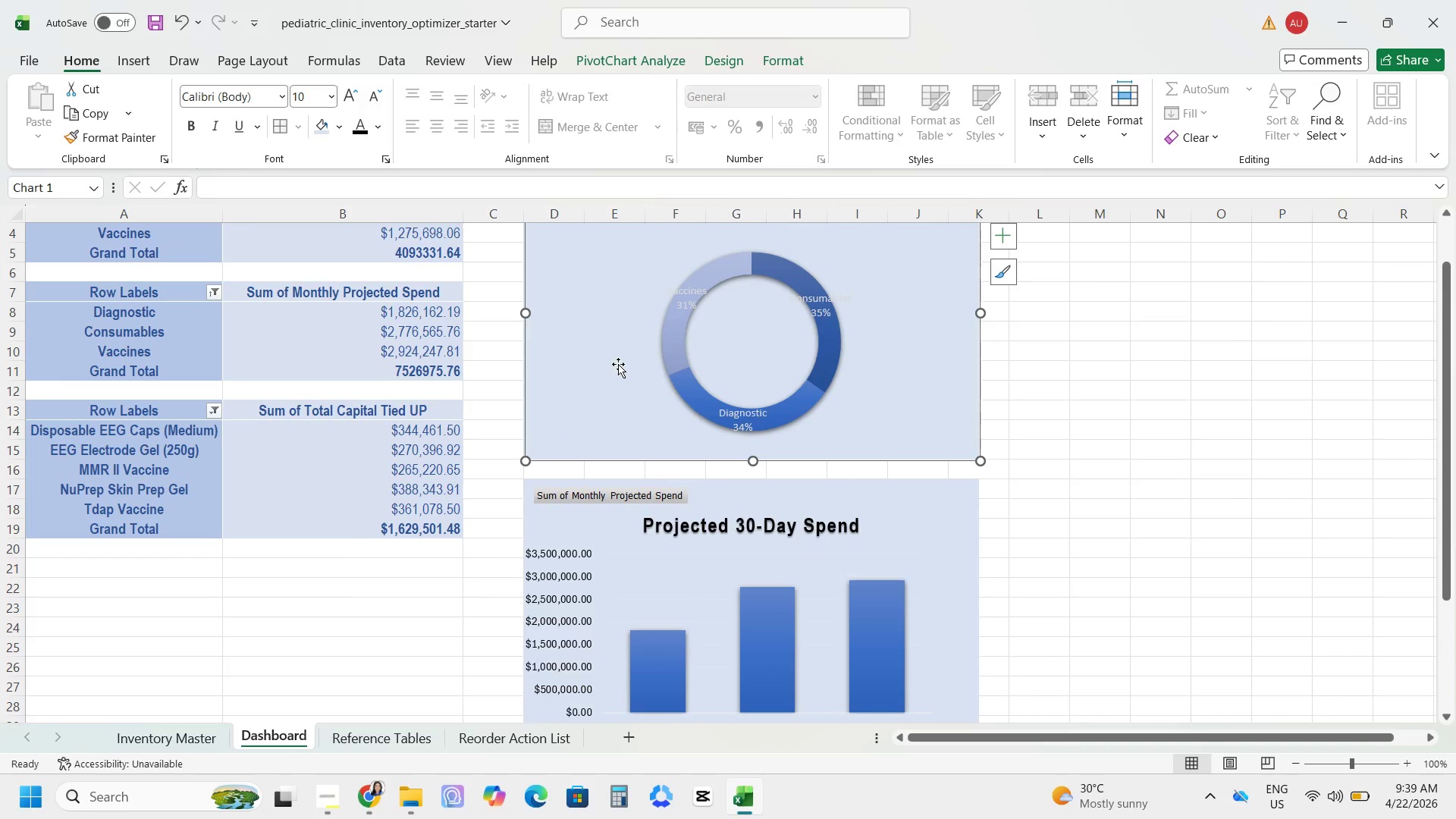 
left_click([723, 806])